 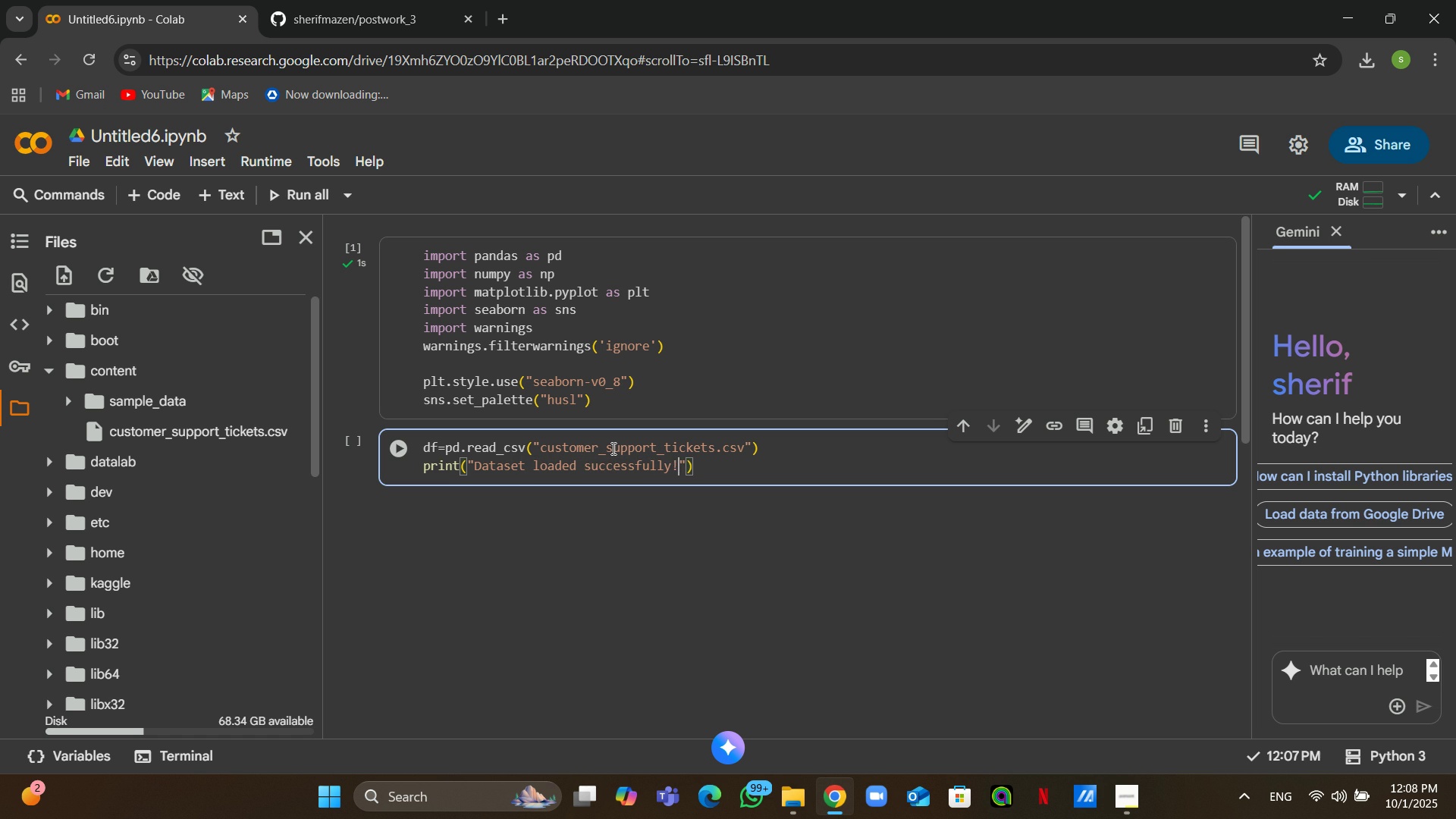 
key(ArrowRight)
 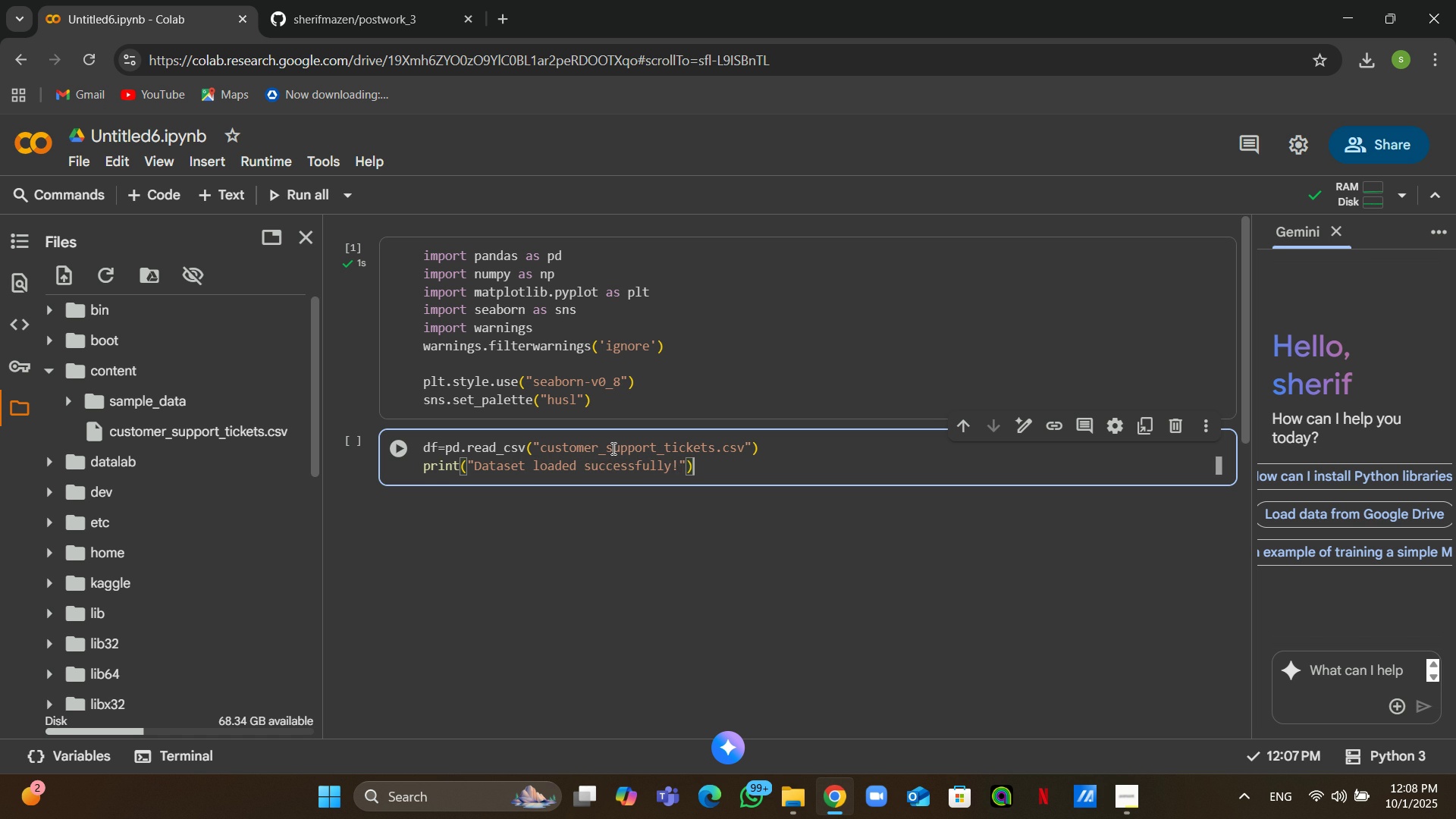 
key(ArrowRight)
 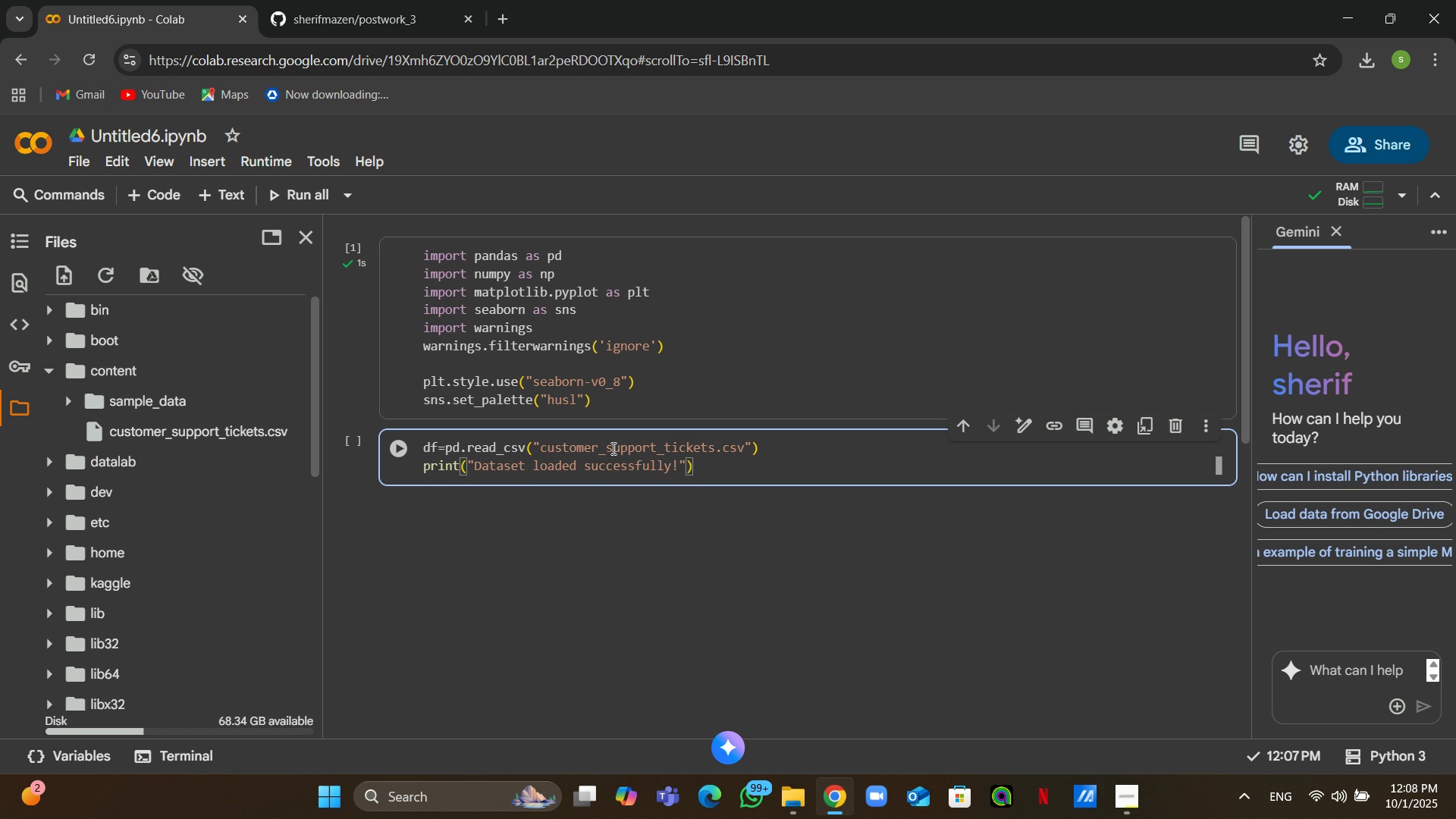 
key(ArrowRight)
 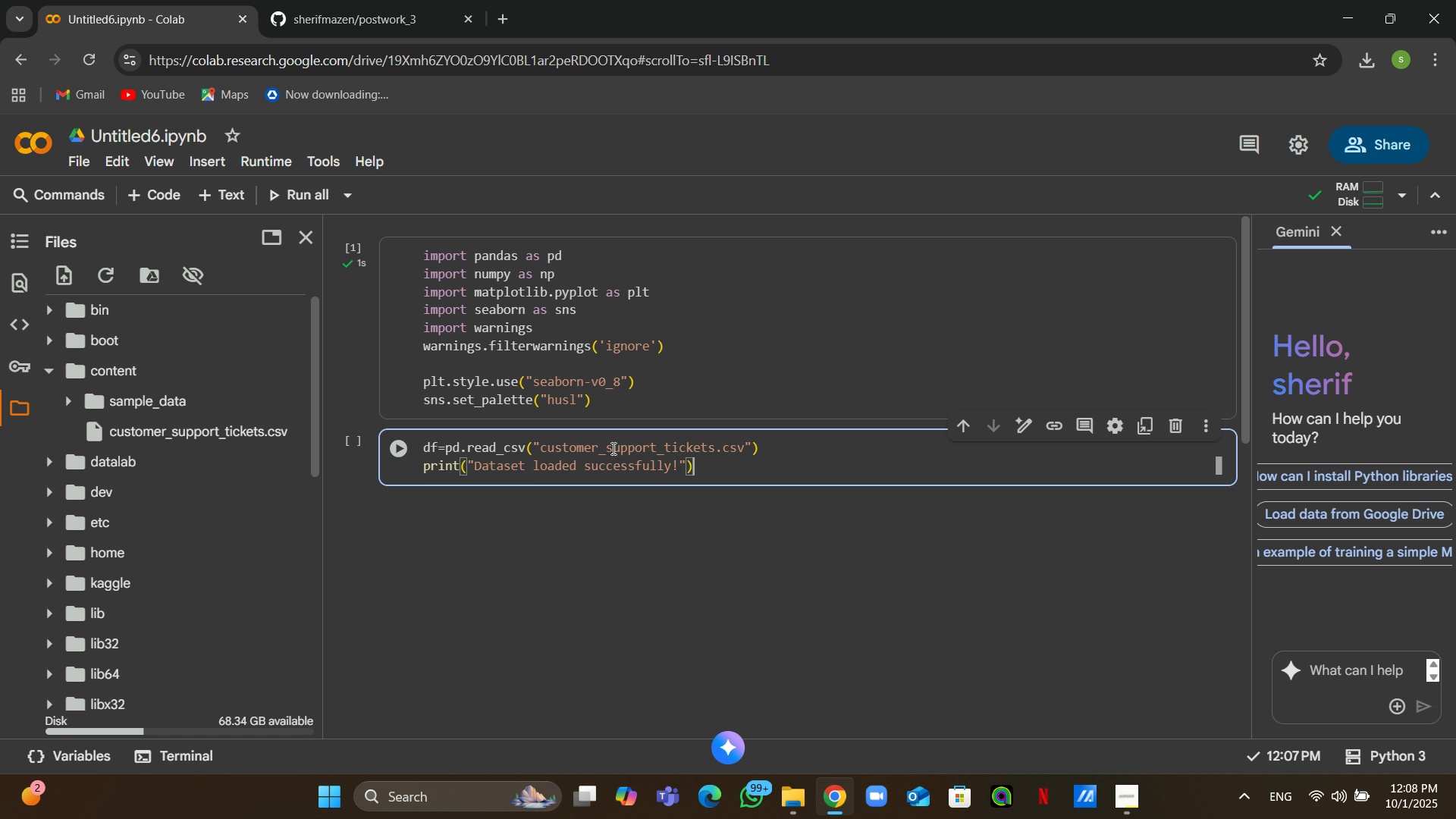 
key(Enter)
 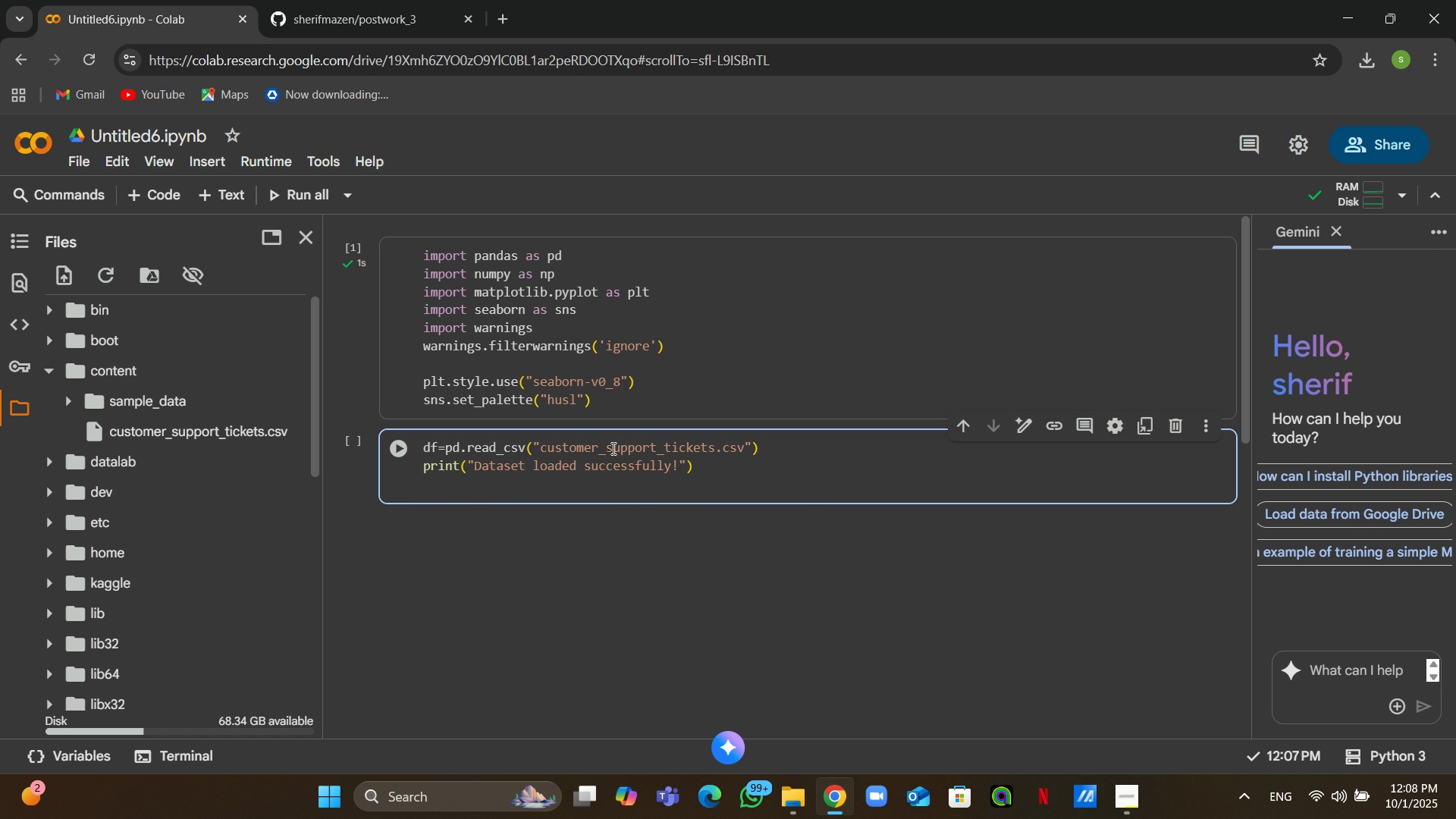 
type(print(f")